 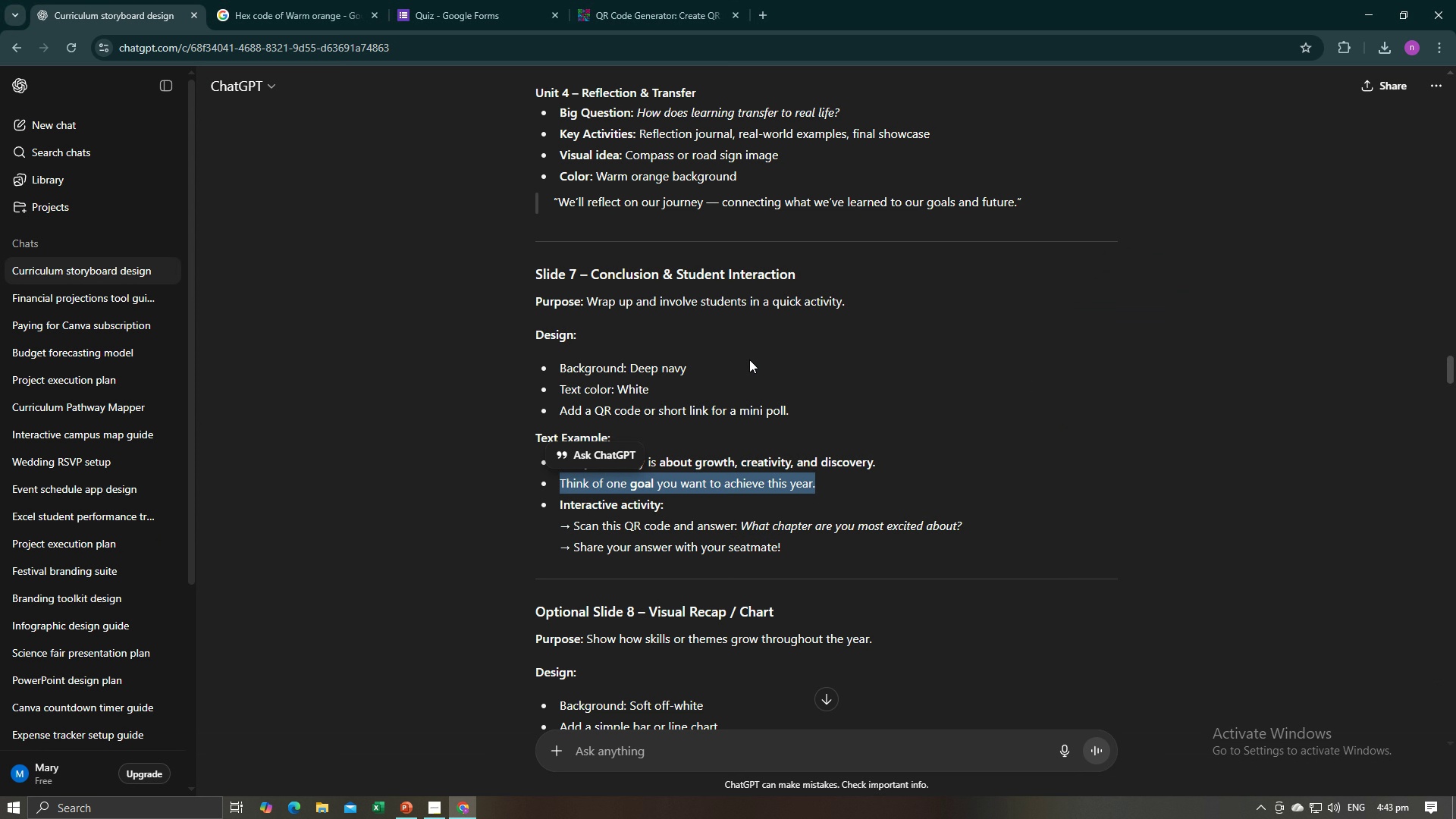 
left_click([915, 462])
 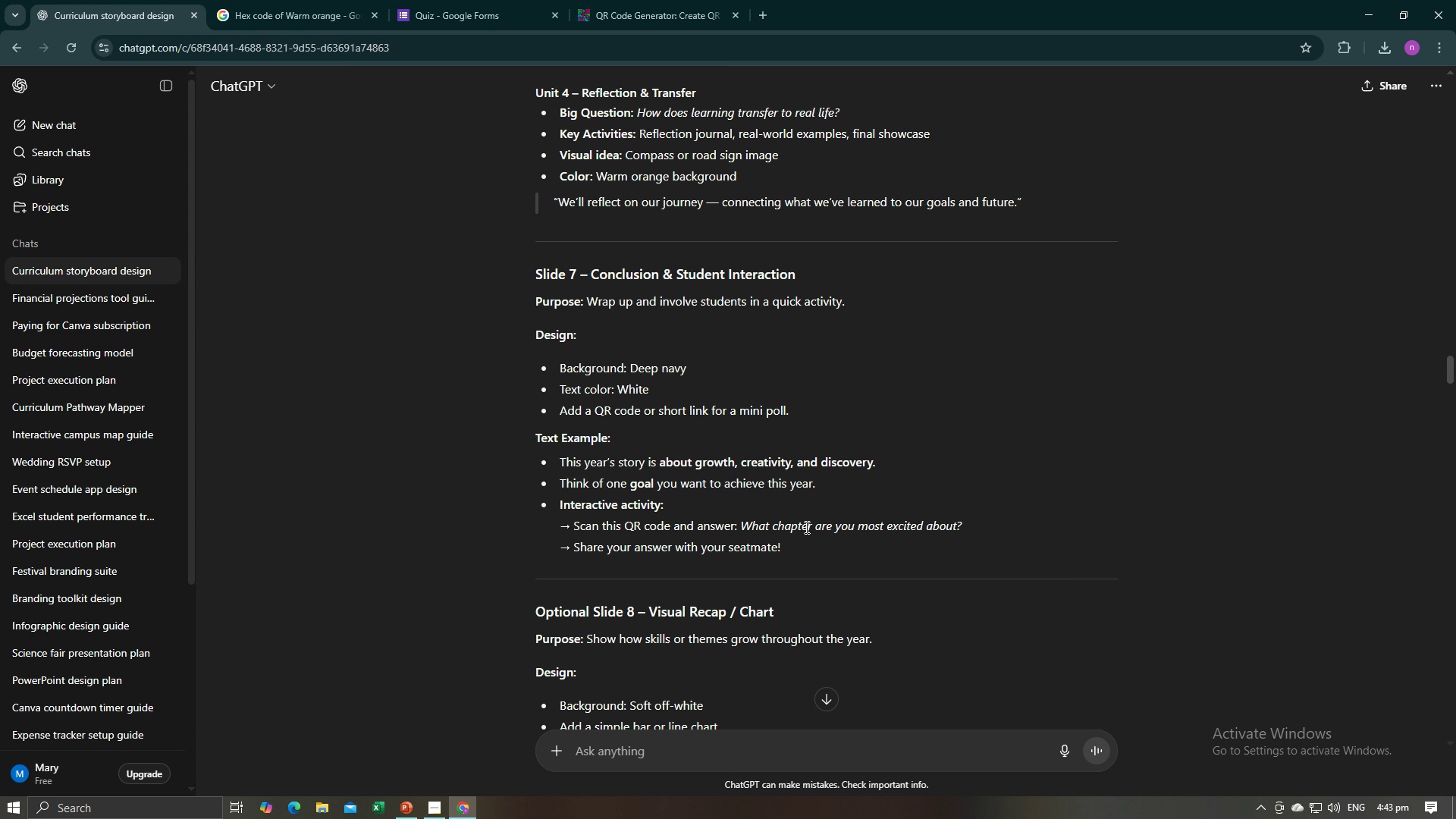 
key(Alt+AltLeft)
 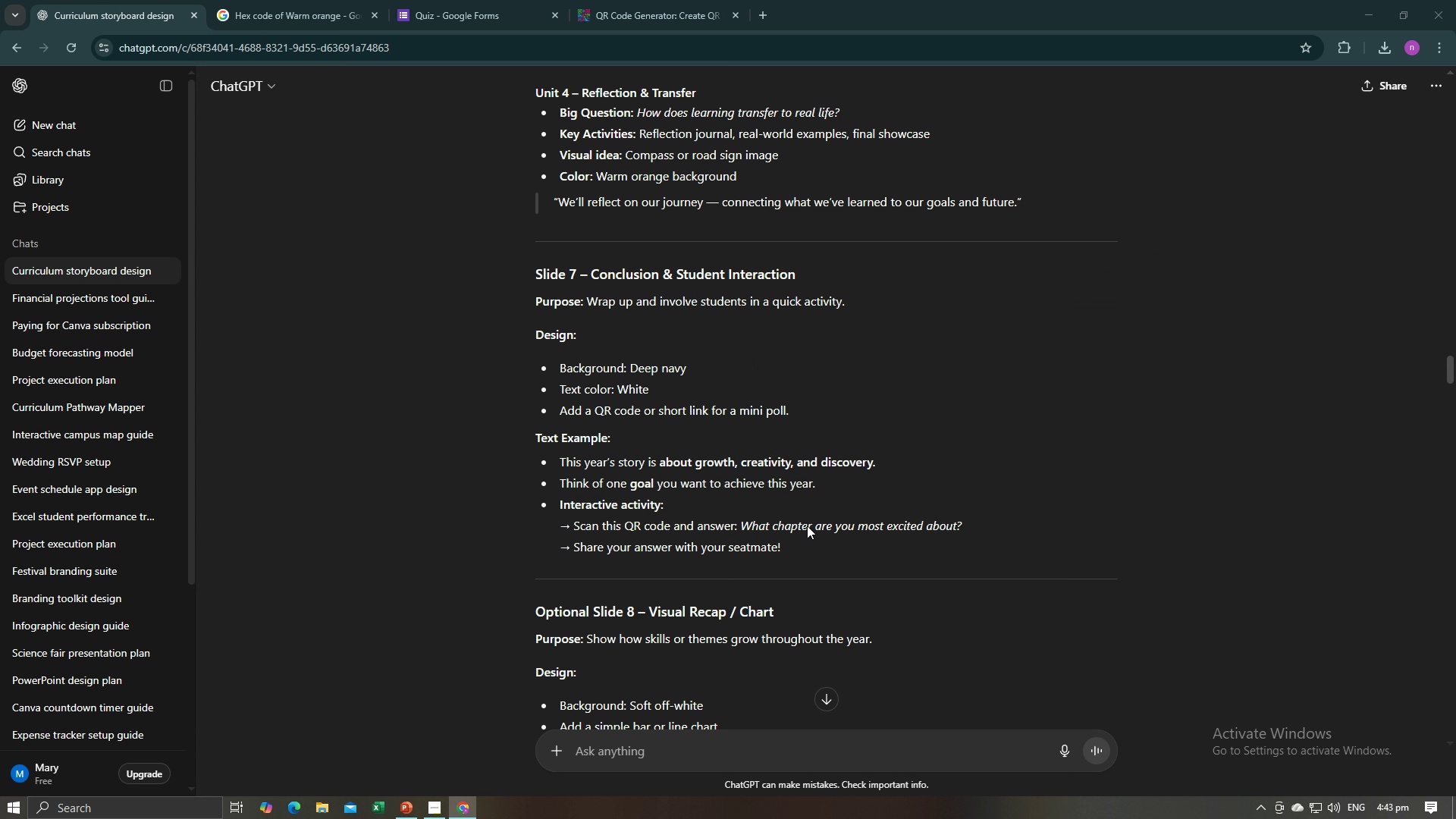 
key(Tab)
key(Tab)
key(Tab)
key(Tab)
key(Tab)
key(Tab)
type(Instruction: I want y)
key(Backspace)
key(Backspace)
key(Backspace)
key(Backspace)
key(Backspace)
key(Backspace)
type(will group you into )
 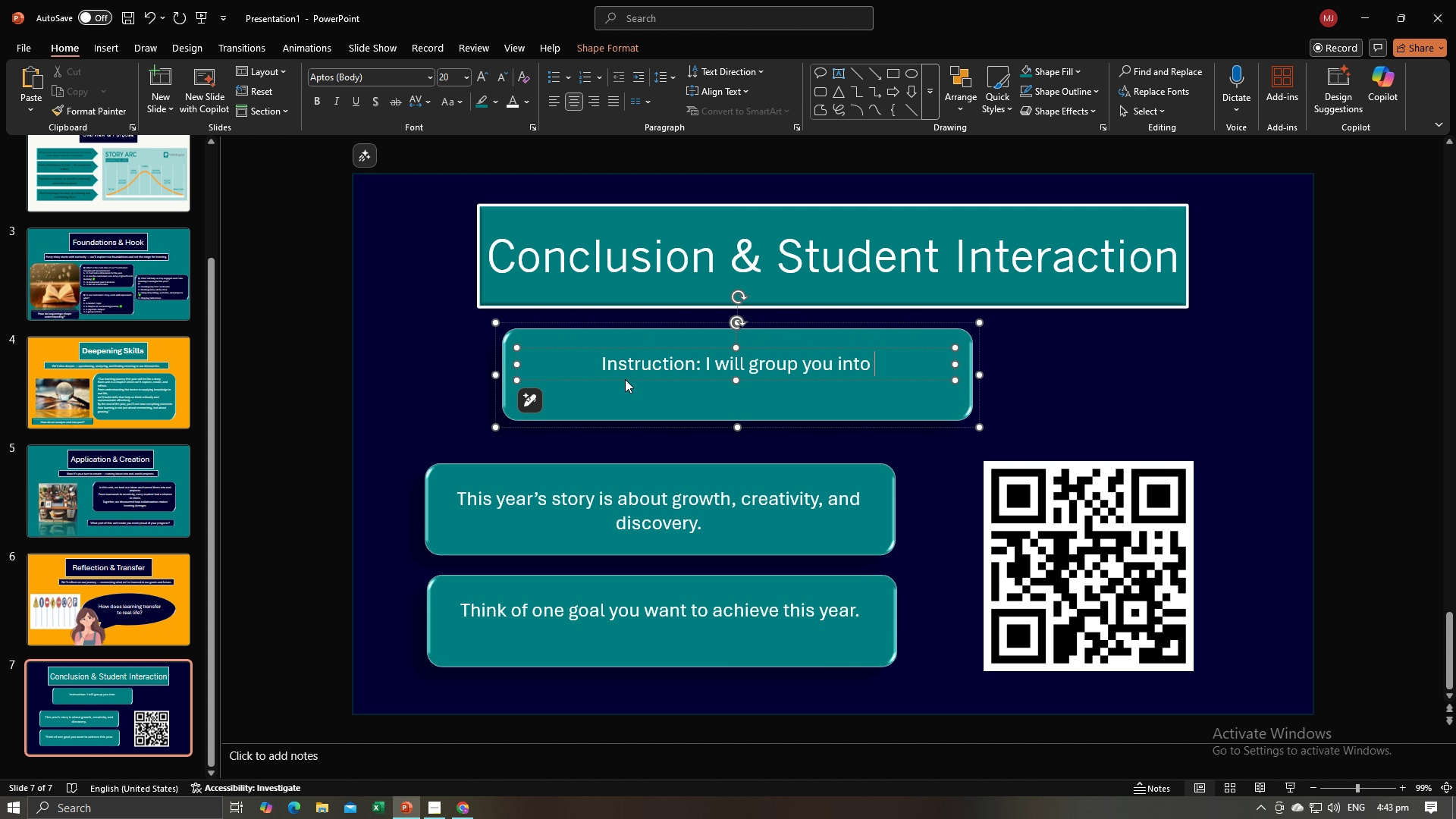 
hold_key(key=AltLeft, duration=1.4)